 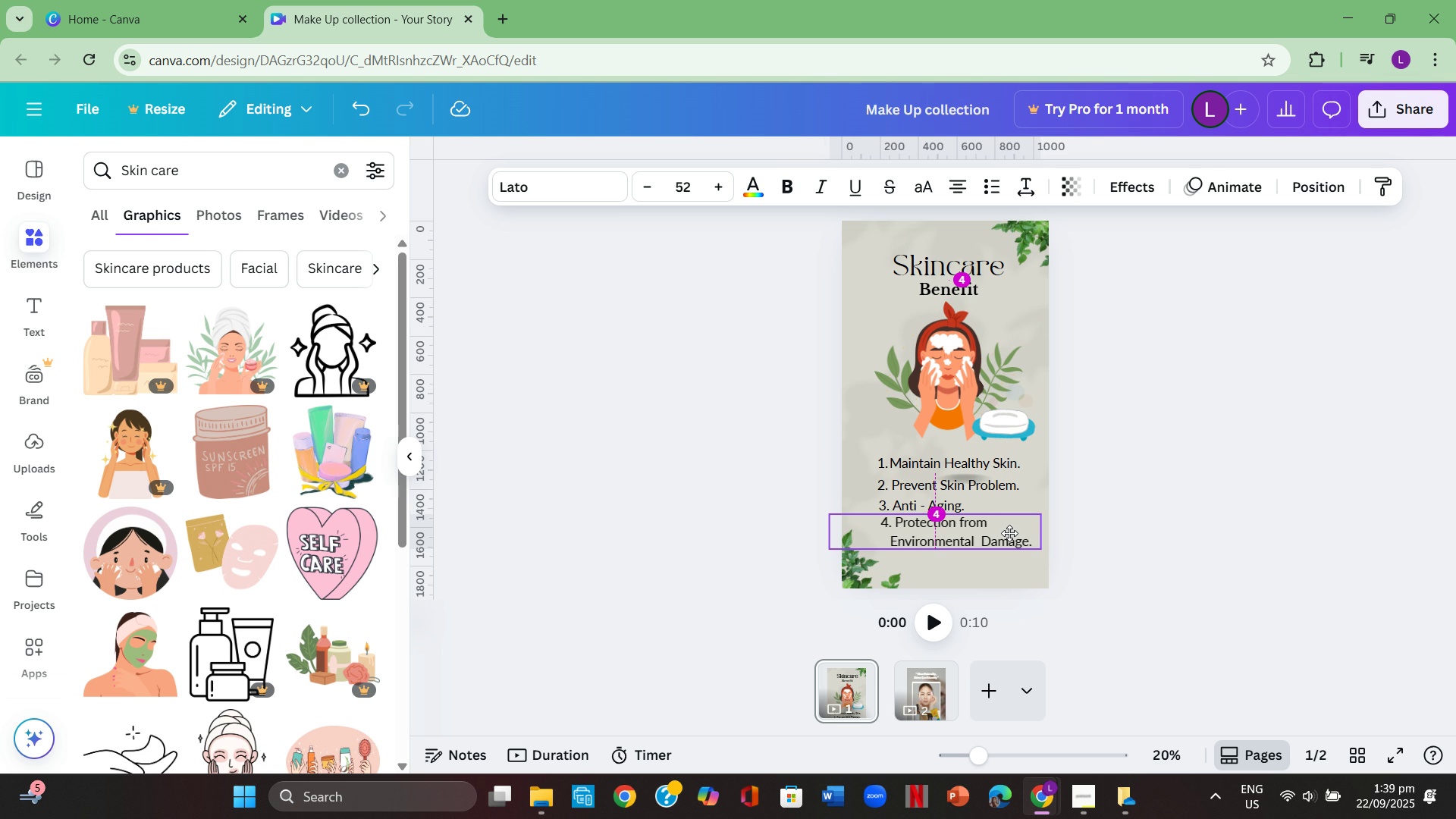 
scroll: coordinate [1133, 547], scroll_direction: down, amount: 1.0
 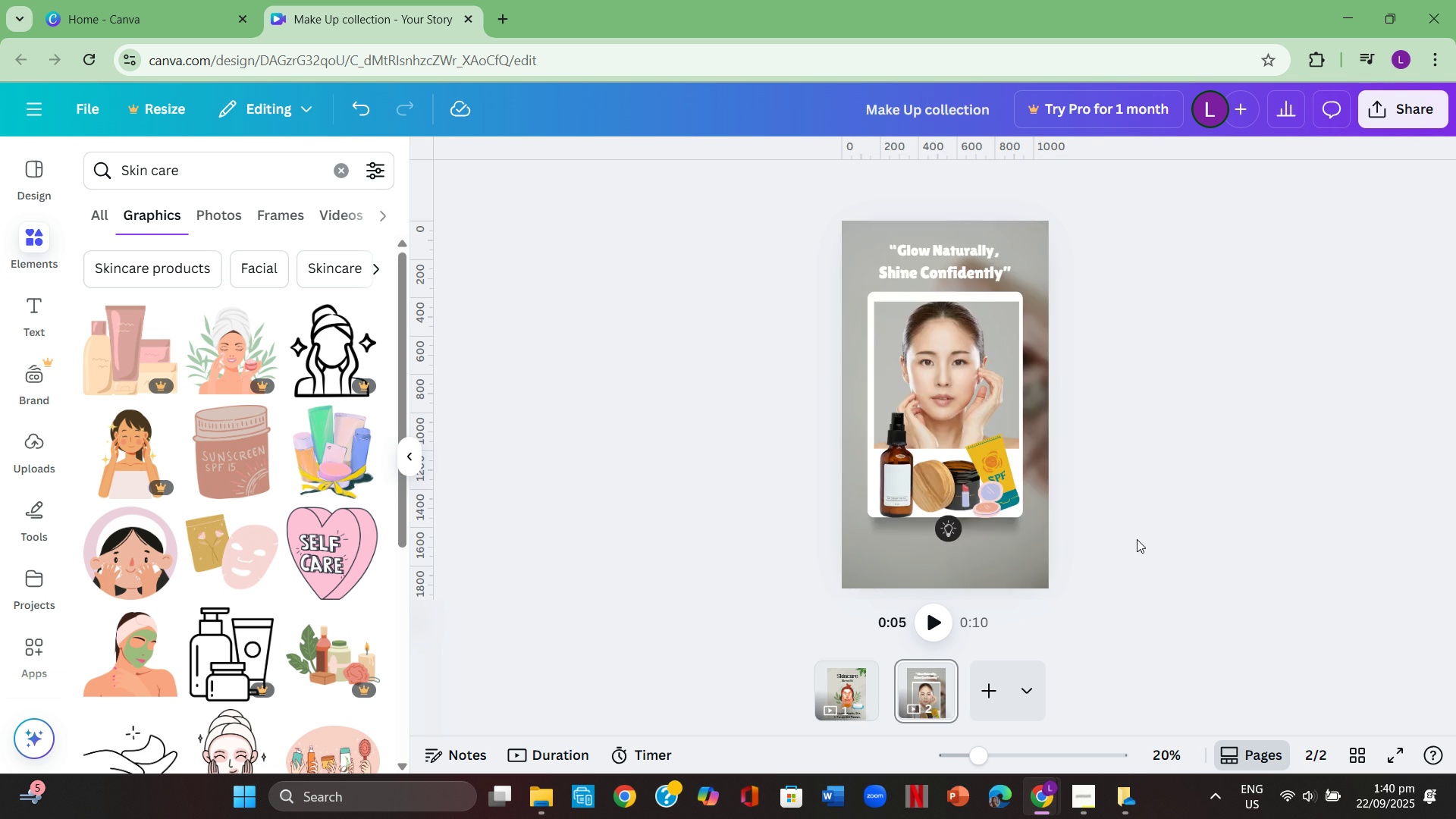 
scroll: coordinate [1137, 539], scroll_direction: up, amount: 1.0
 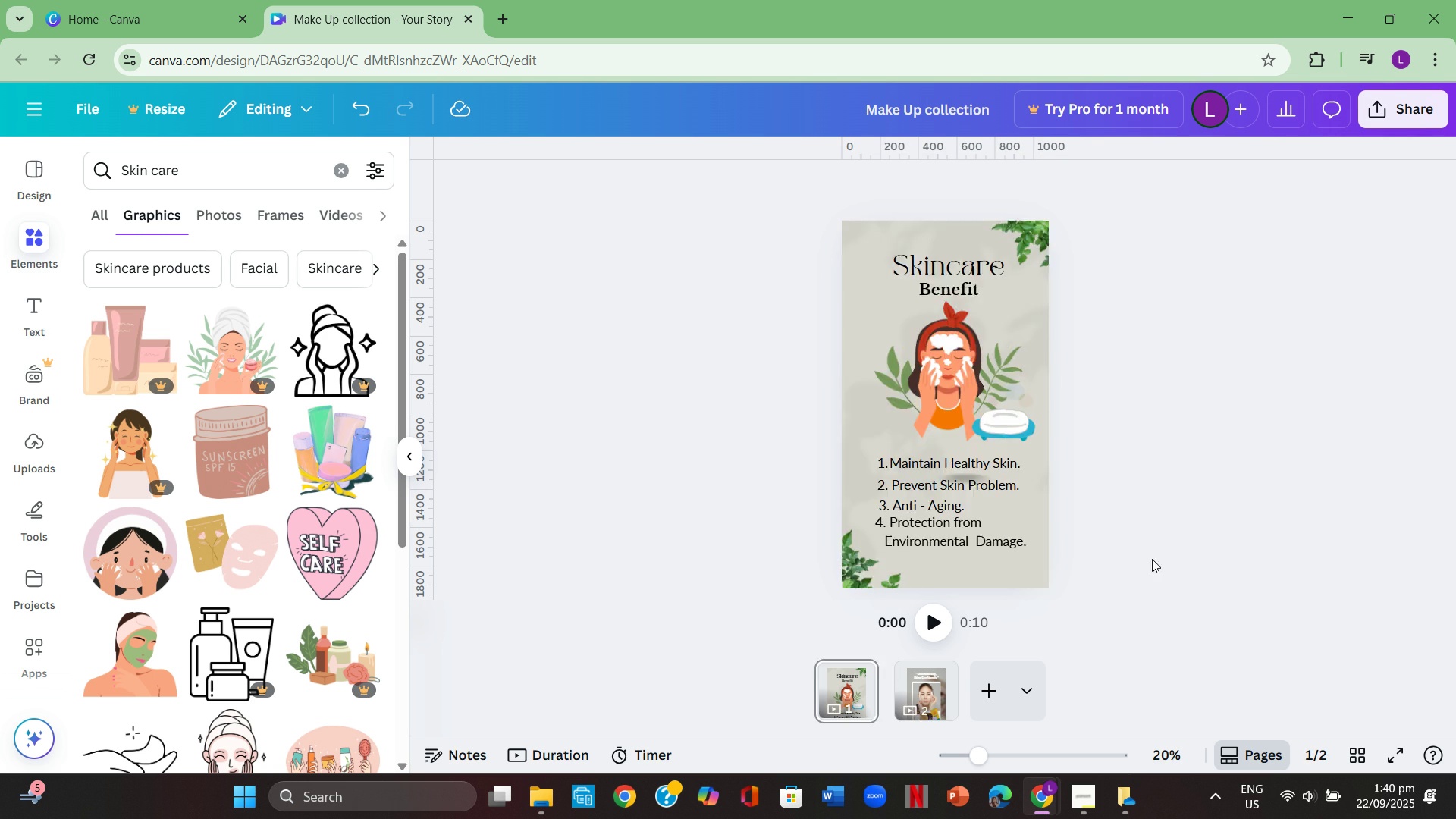 
scroll: coordinate [1184, 589], scroll_direction: down, amount: 1.0
 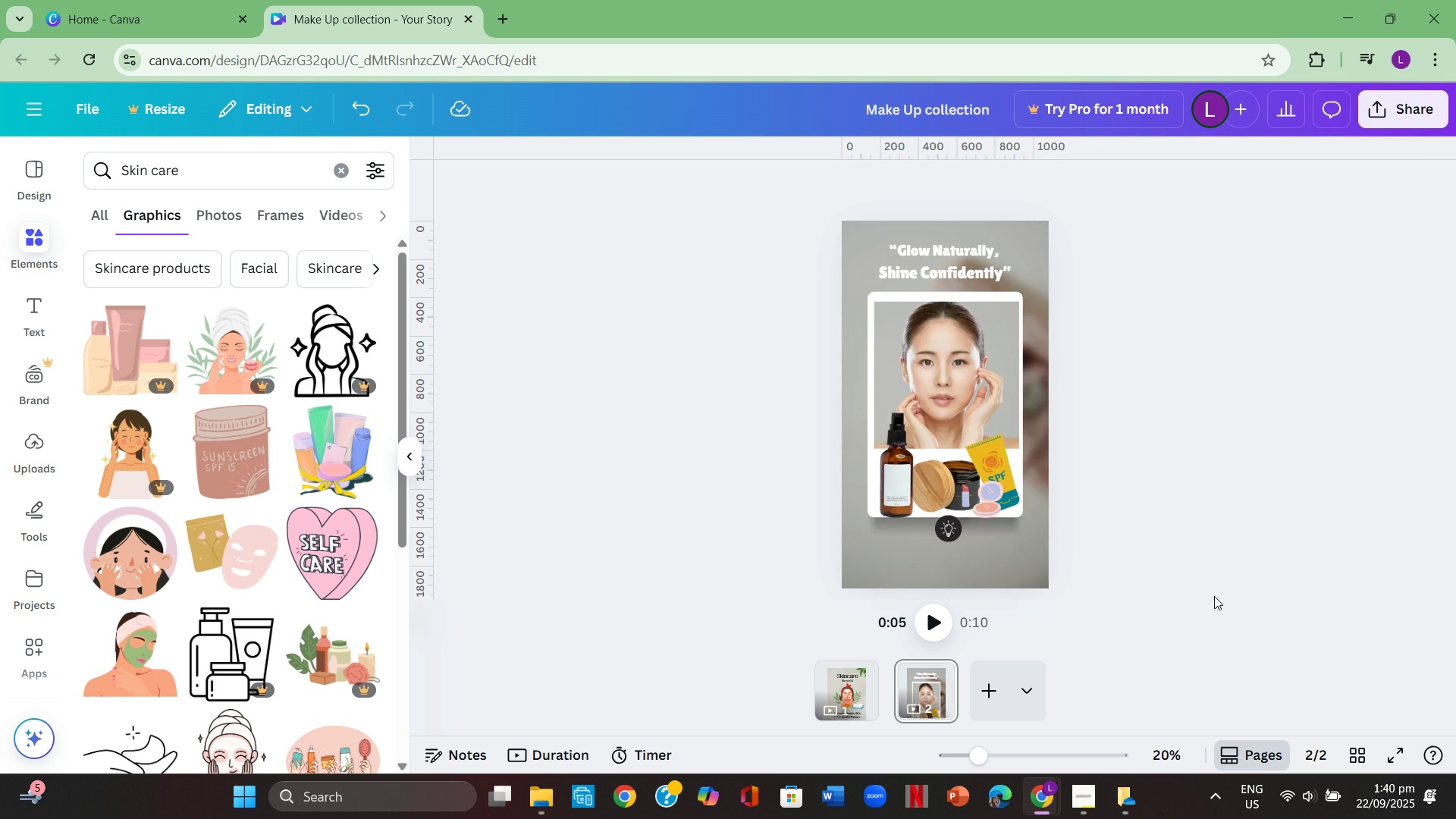 
scroll: coordinate [1218, 594], scroll_direction: up, amount: 1.0
 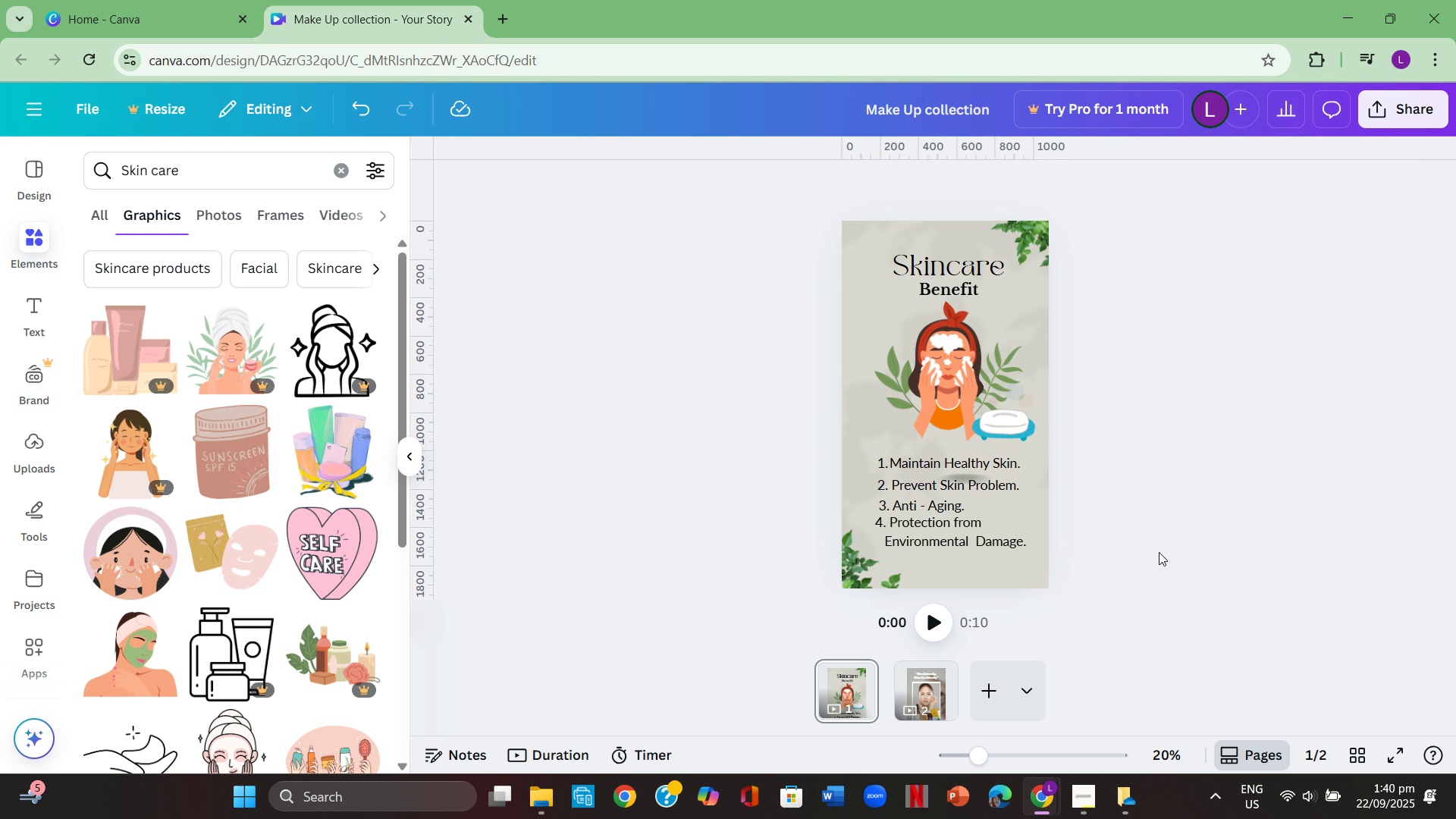 
wait(15.82)
 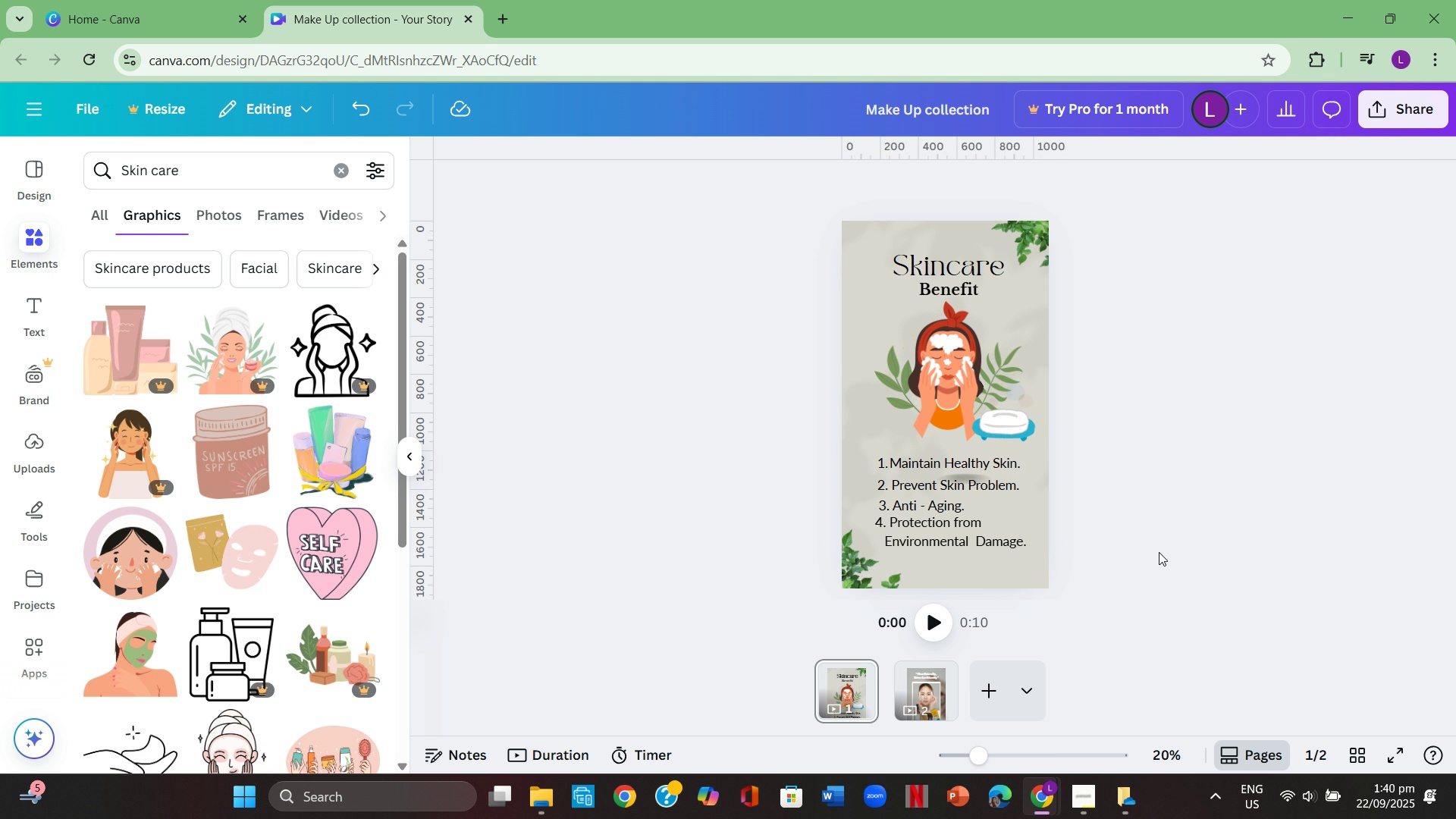 
left_click([970, 535])
 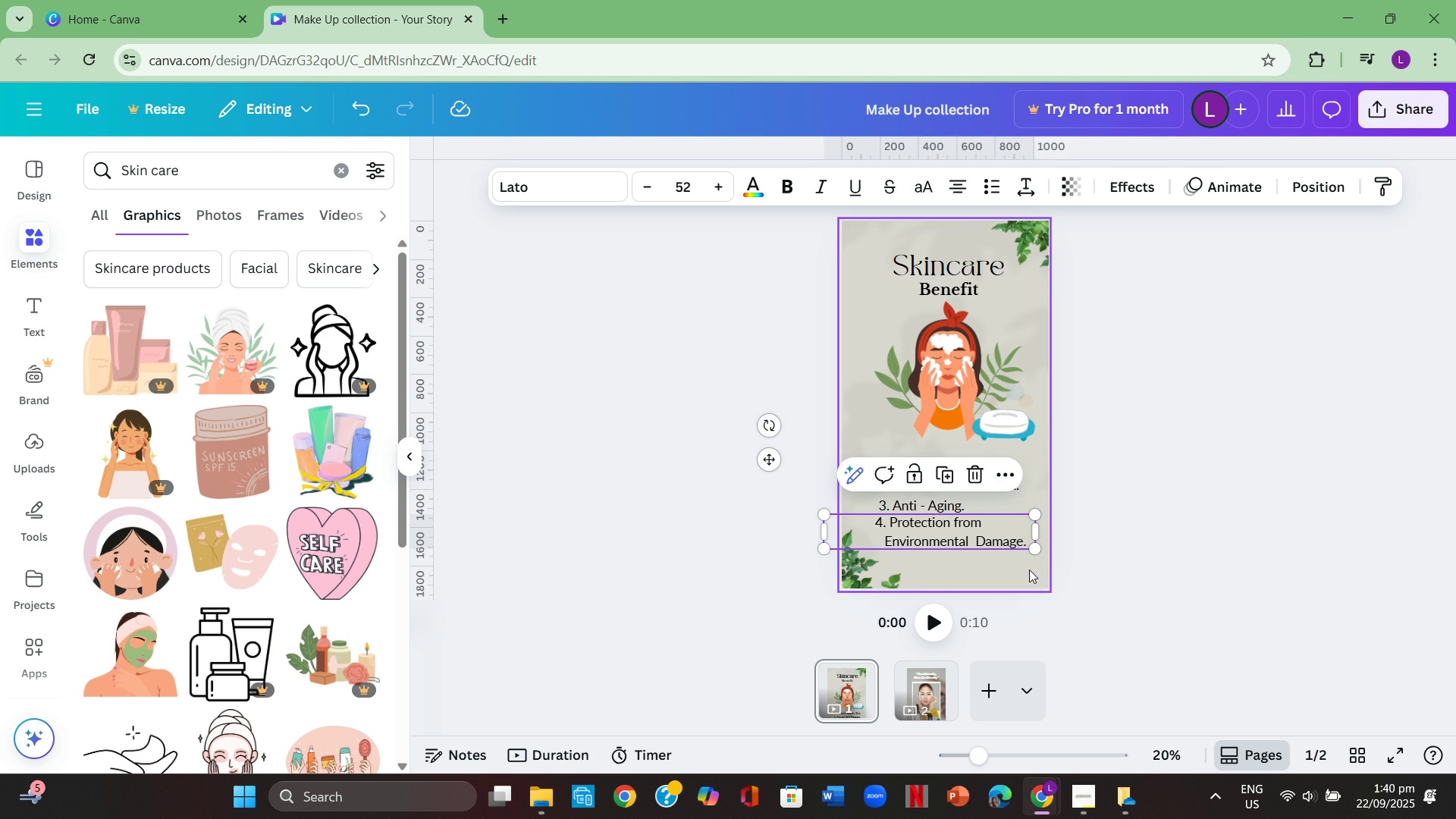 
key(Control+ControlLeft)
 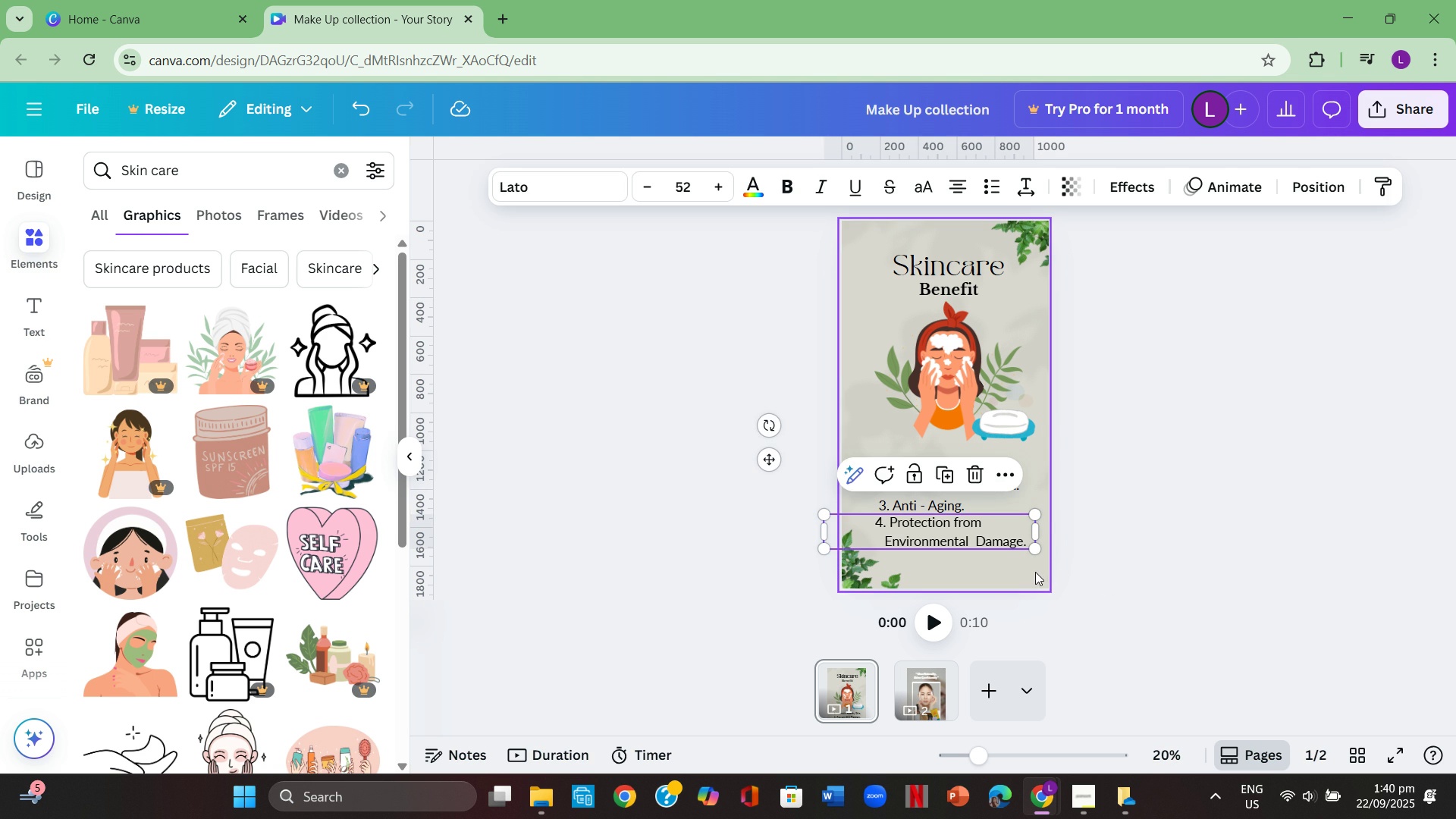 
key(Control+C)
 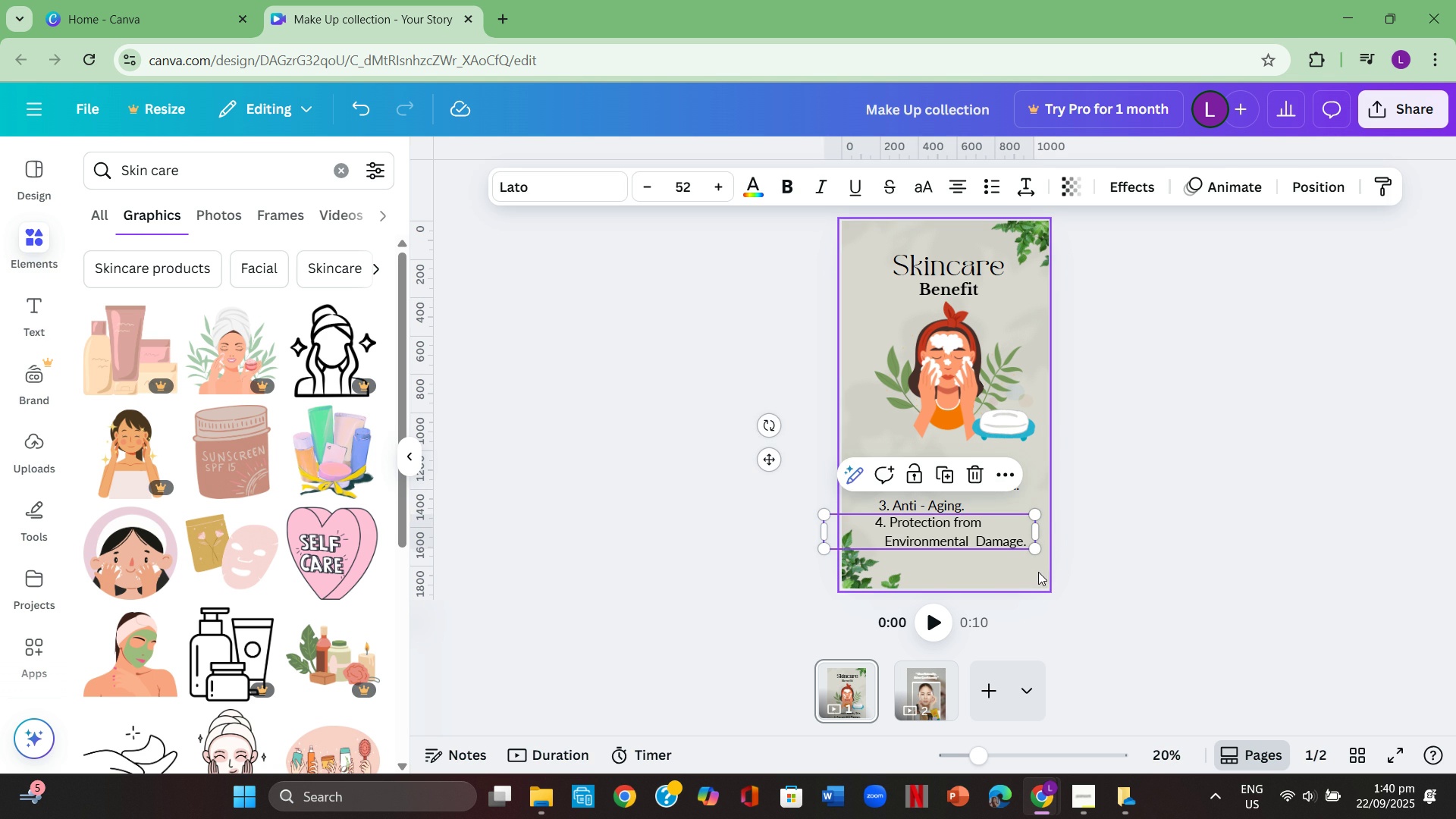 
key(Control+ControlLeft)
 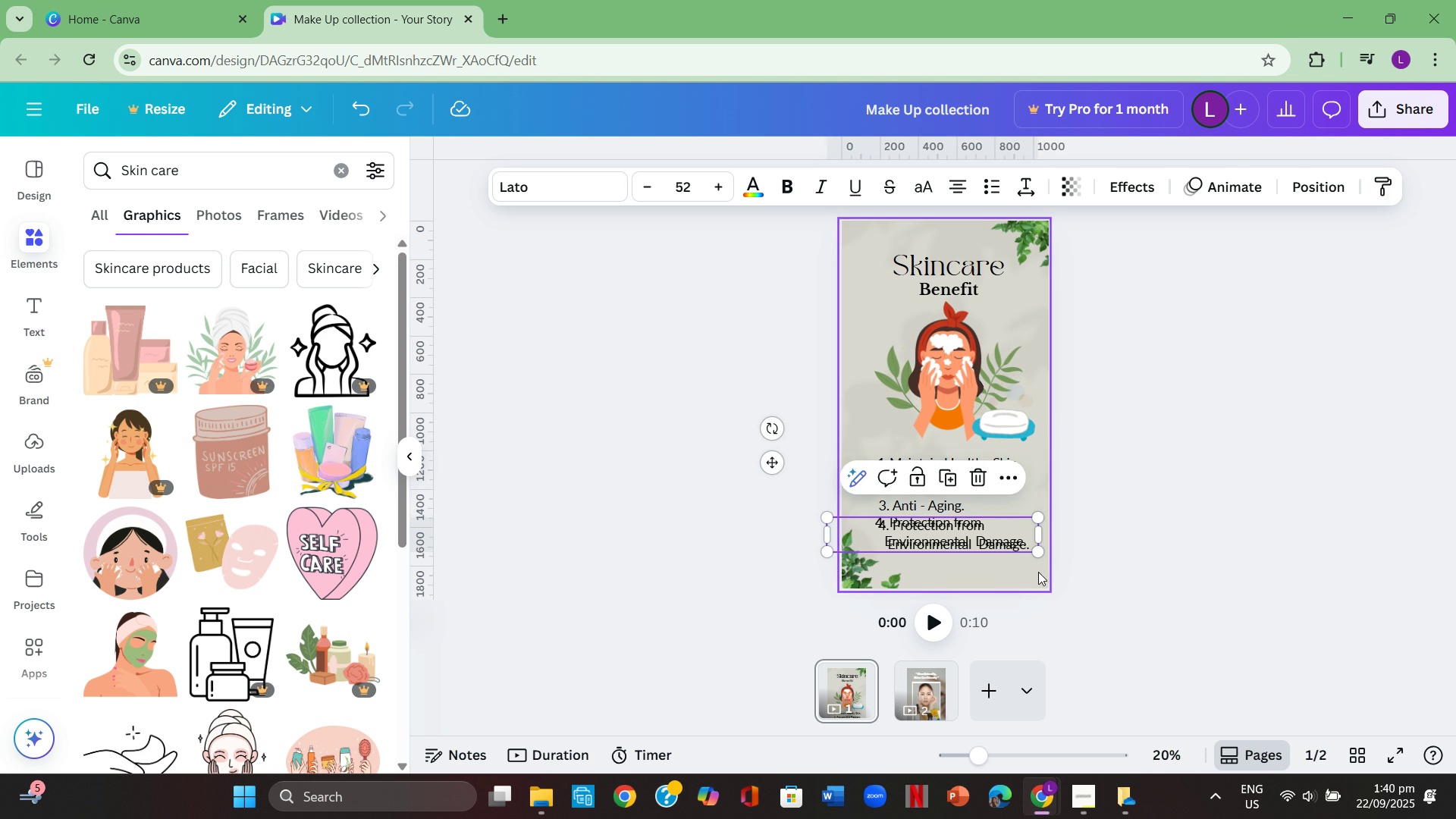 
key(Control+V)